 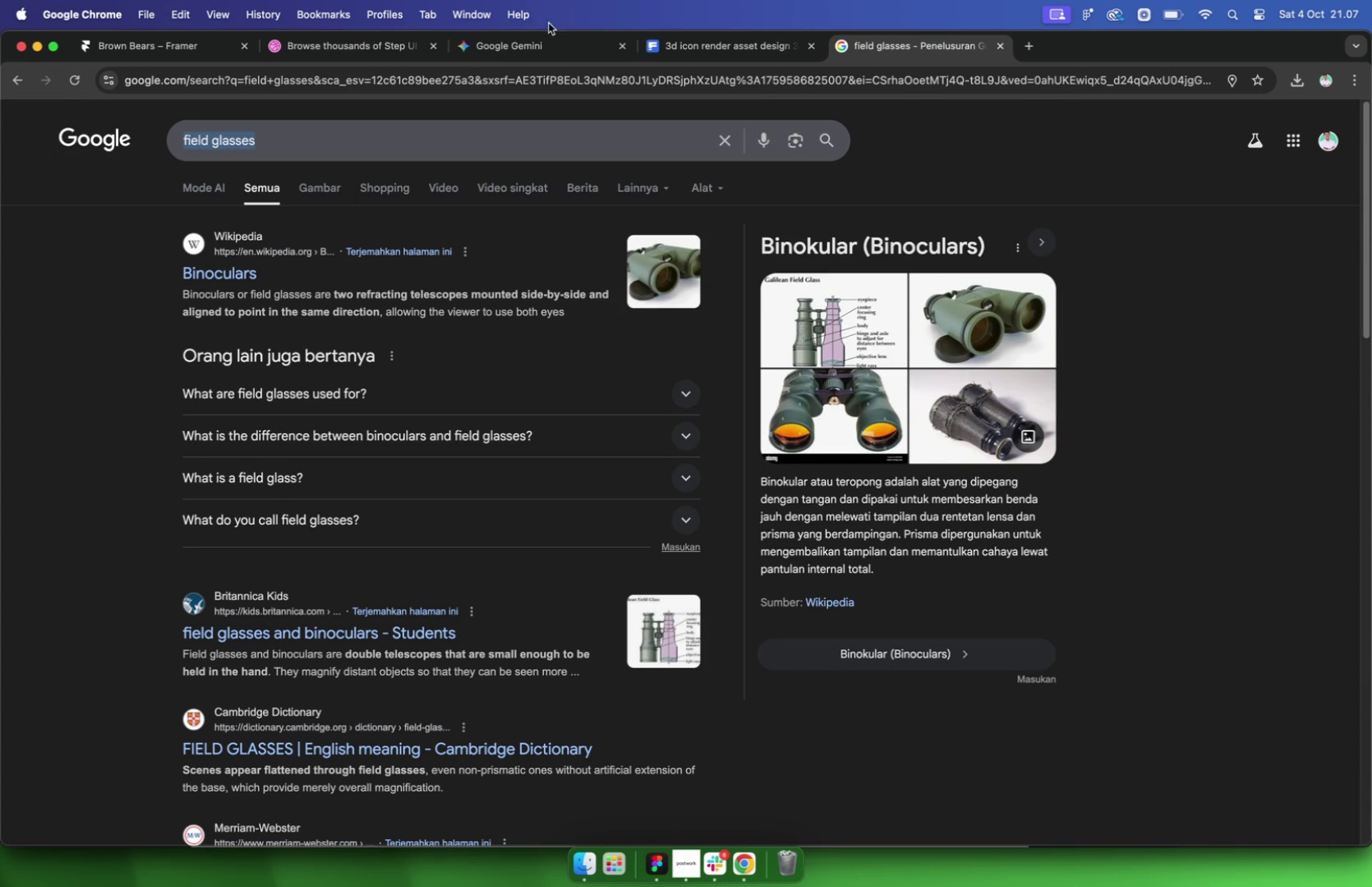 
scroll: coordinate [788, 535], scroll_direction: down, amount: 28.0
 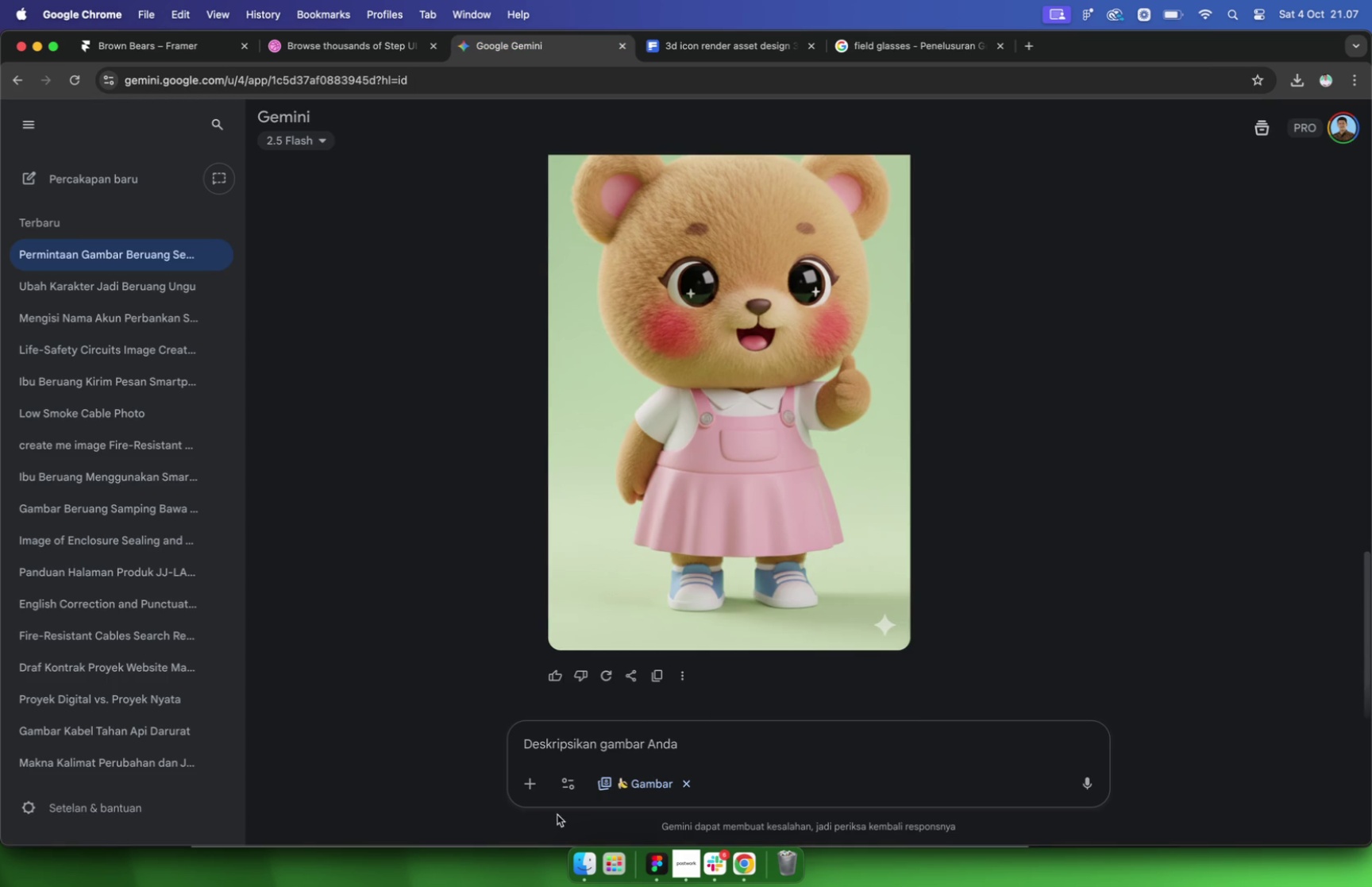 
left_click([590, 745])
 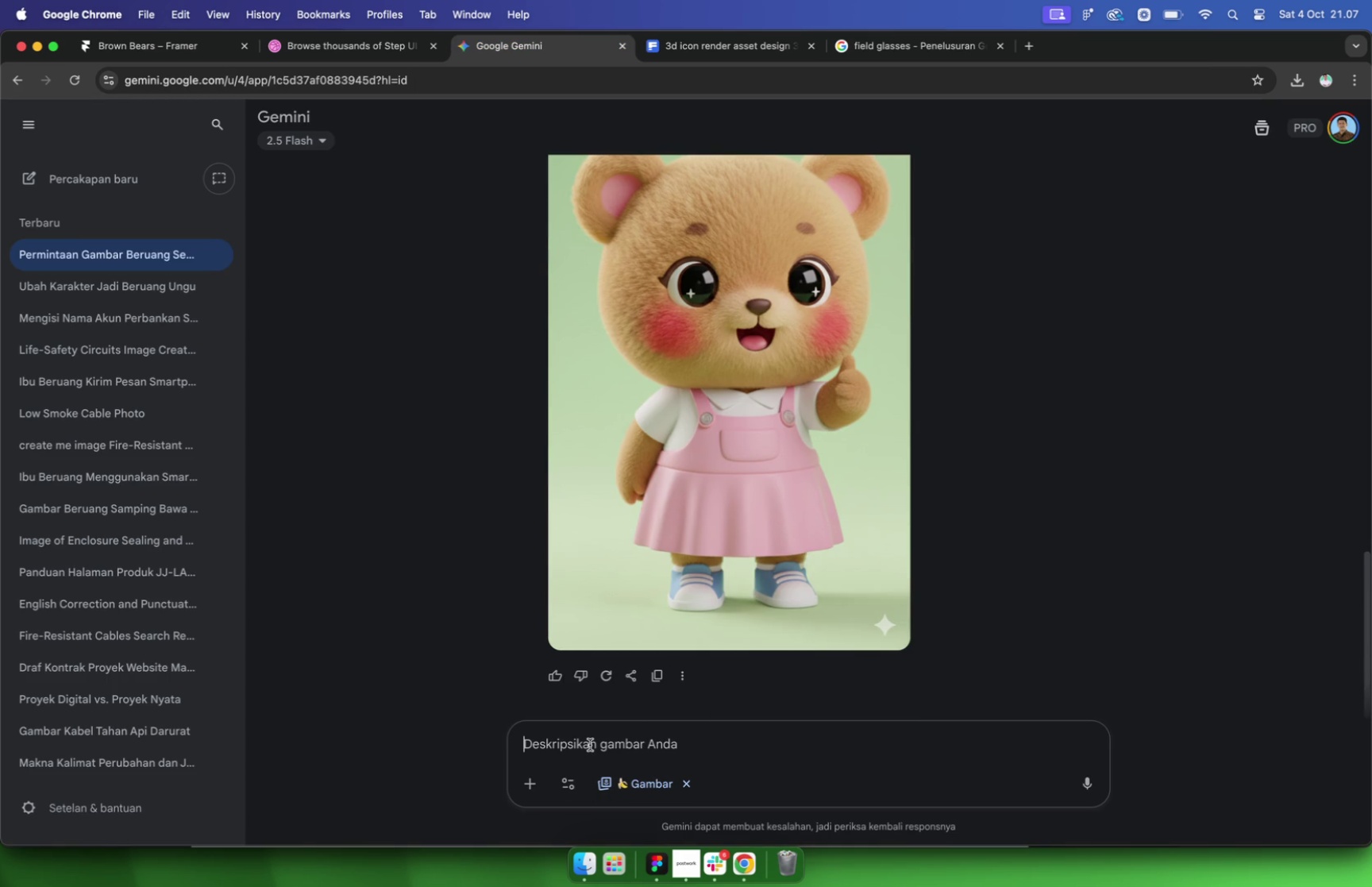 
scroll: coordinate [804, 504], scroll_direction: up, amount: 20.0
 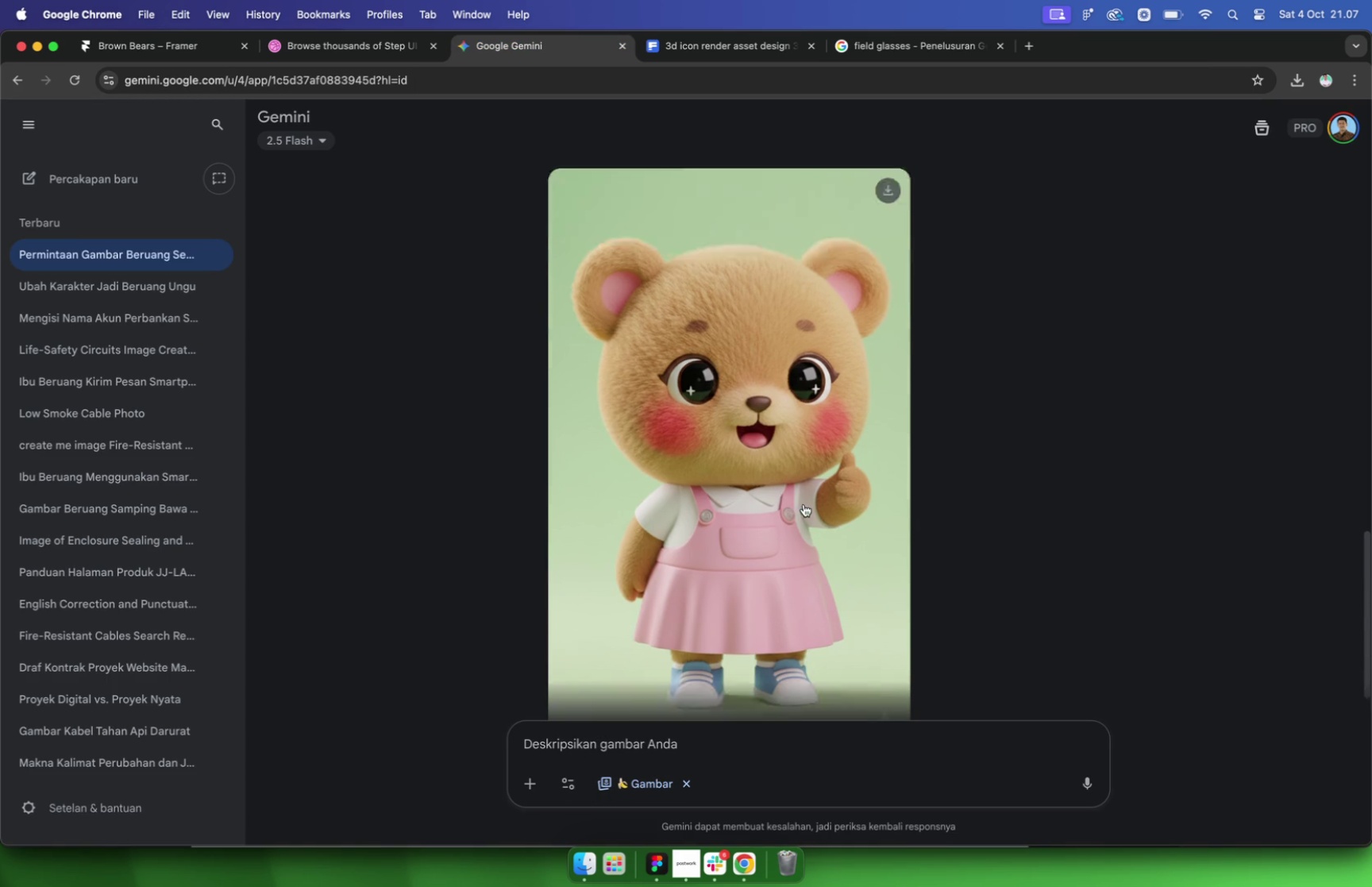 
scroll: coordinate [804, 504], scroll_direction: down, amount: 31.0
 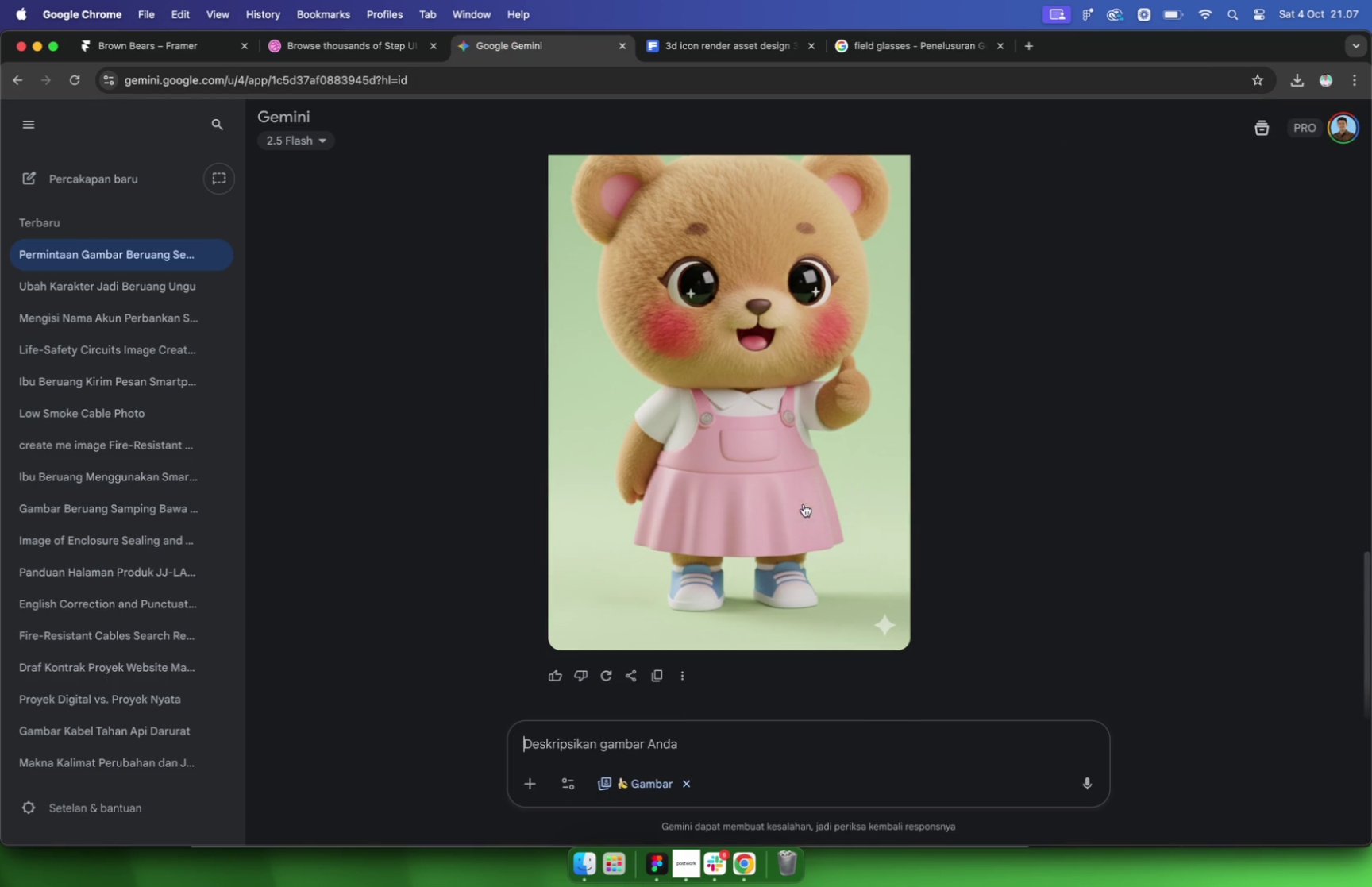 
type(make the character using )